 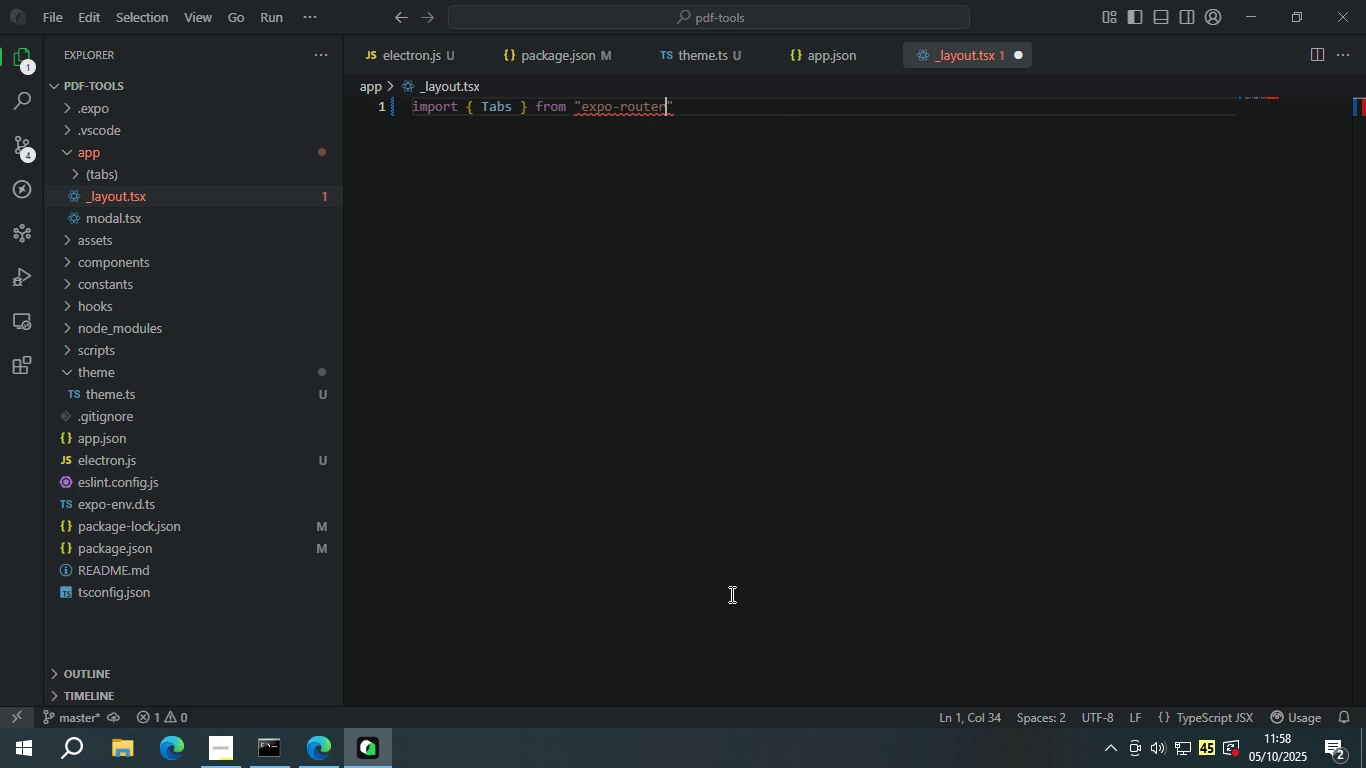 
key(Control+ControlLeft)
 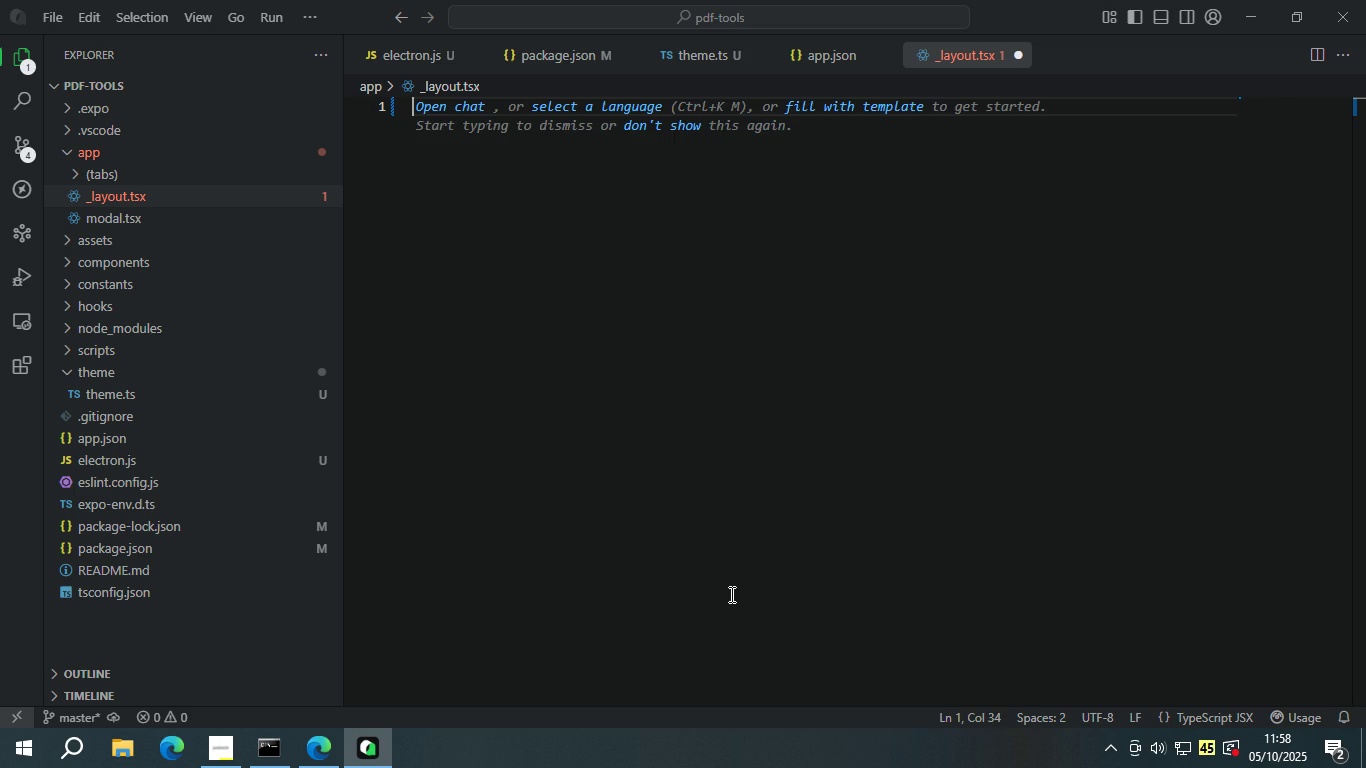 
key(Control+S)
 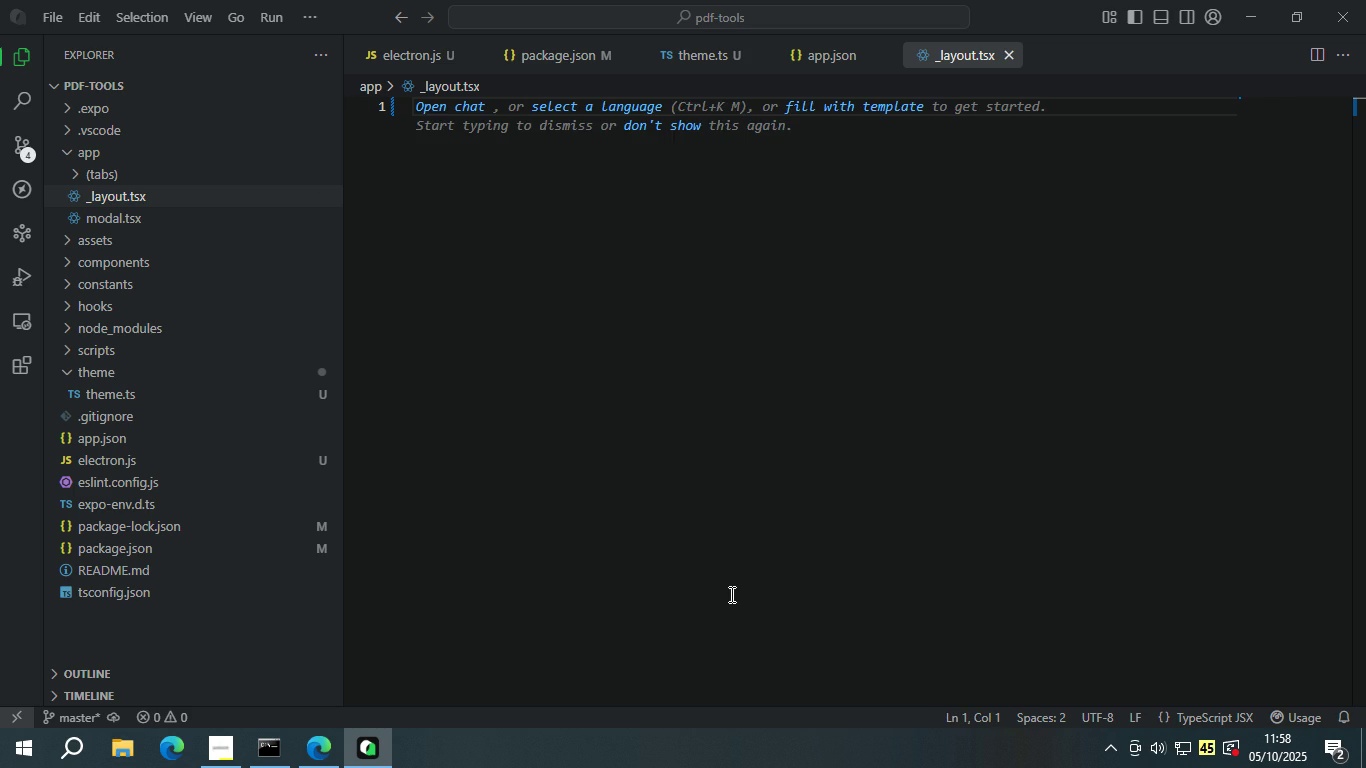 
key(Control+ControlLeft)
 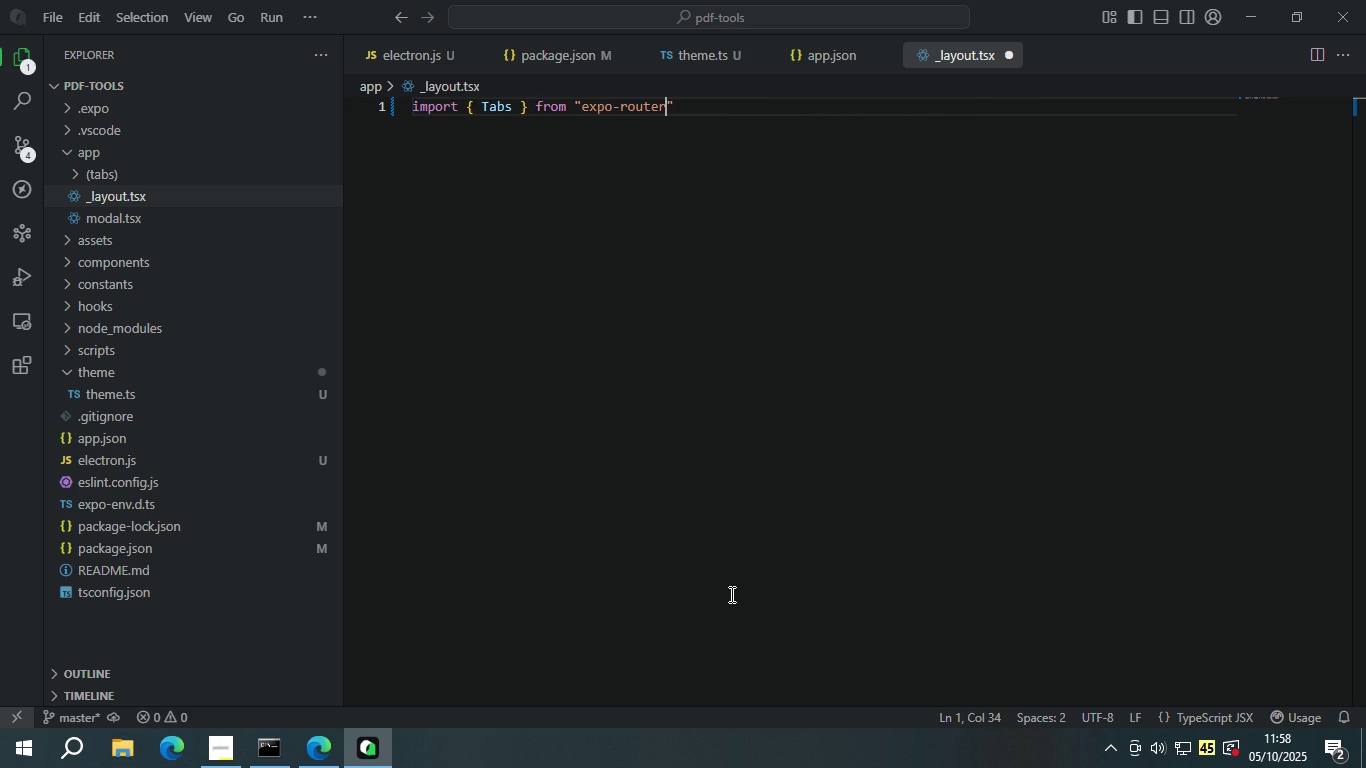 
key(Control+Z)